 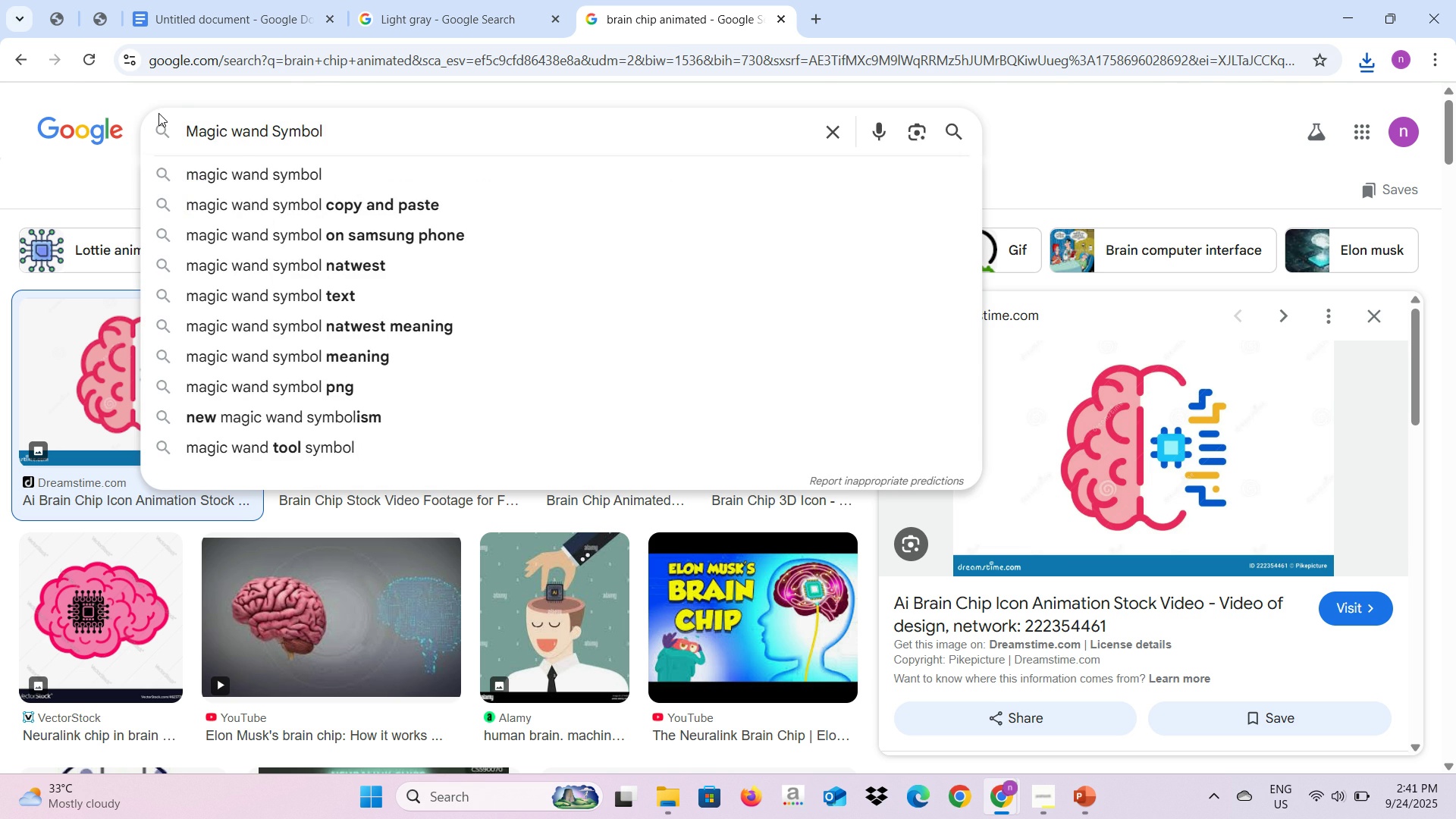 
key(Enter)
 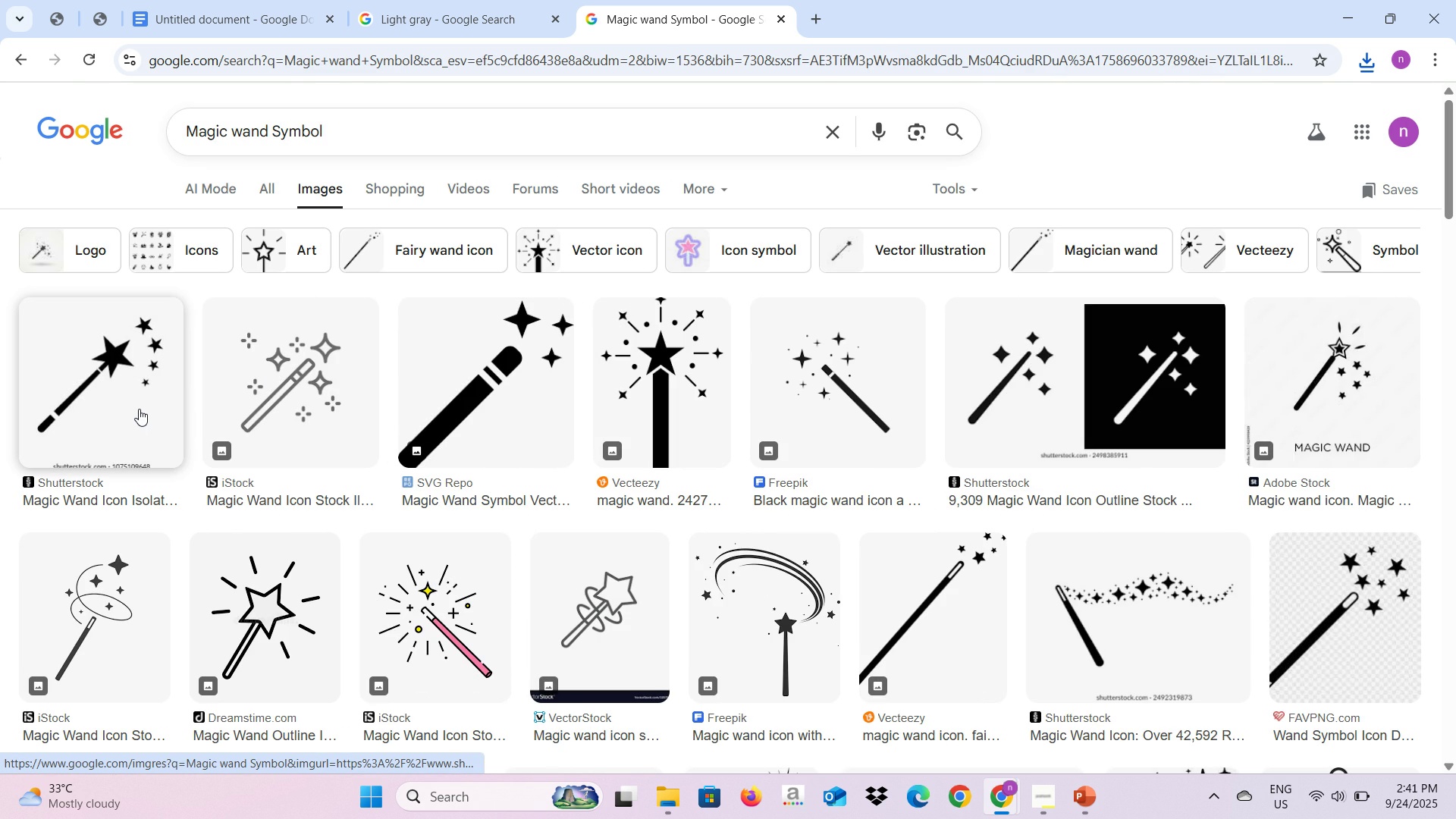 
wait(8.21)
 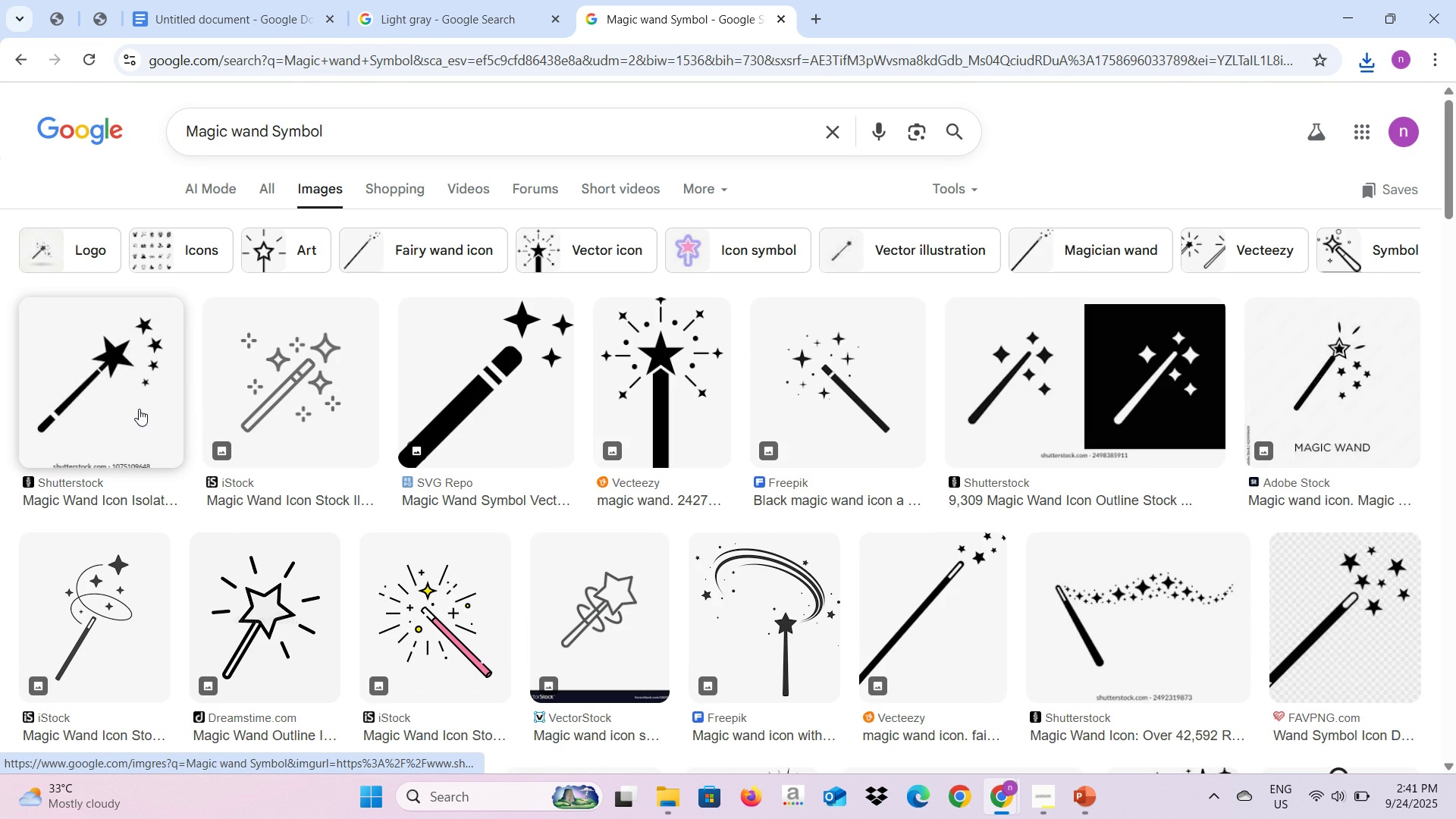 
left_click([488, 373])
 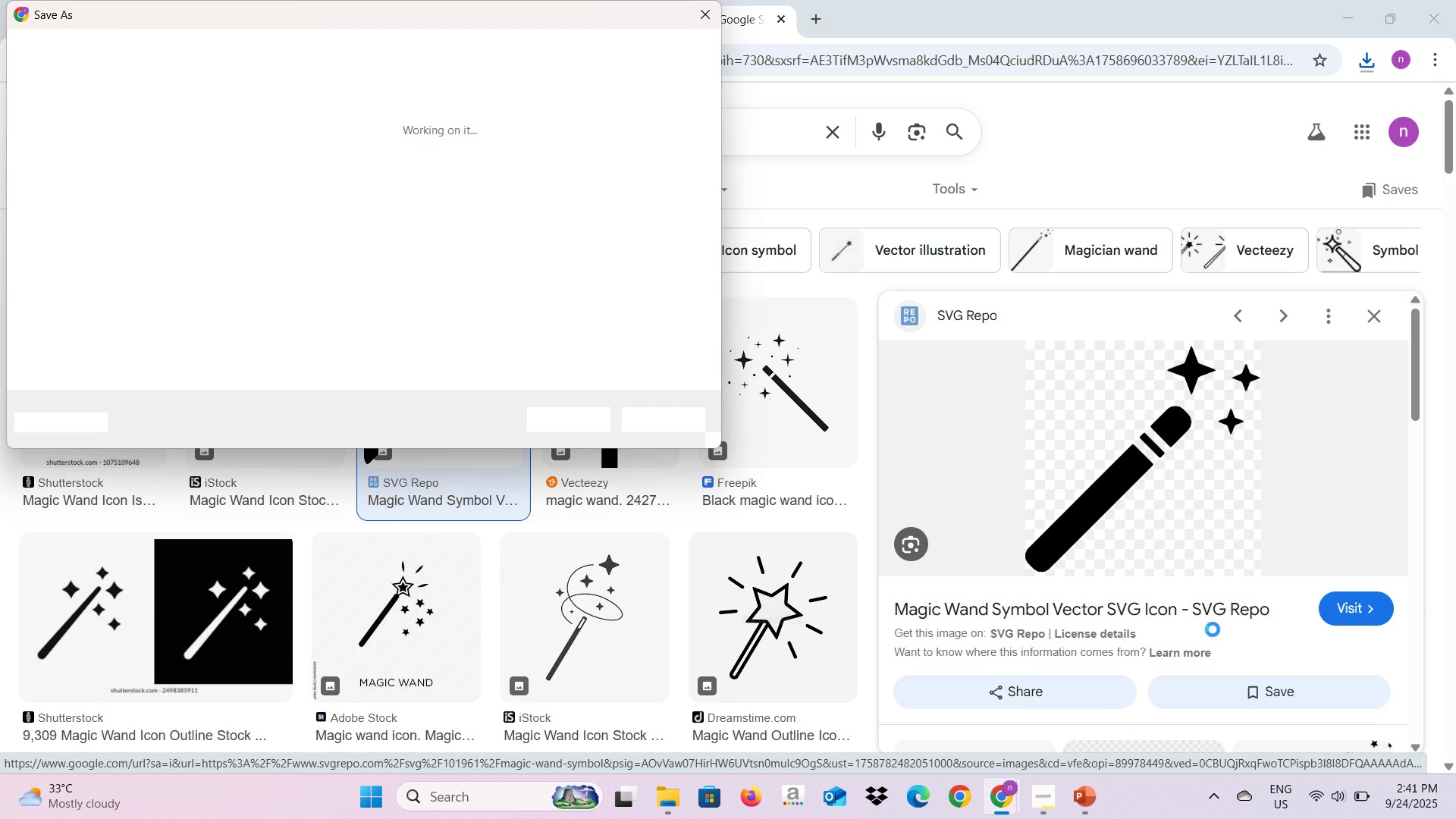 
wait(10.27)
 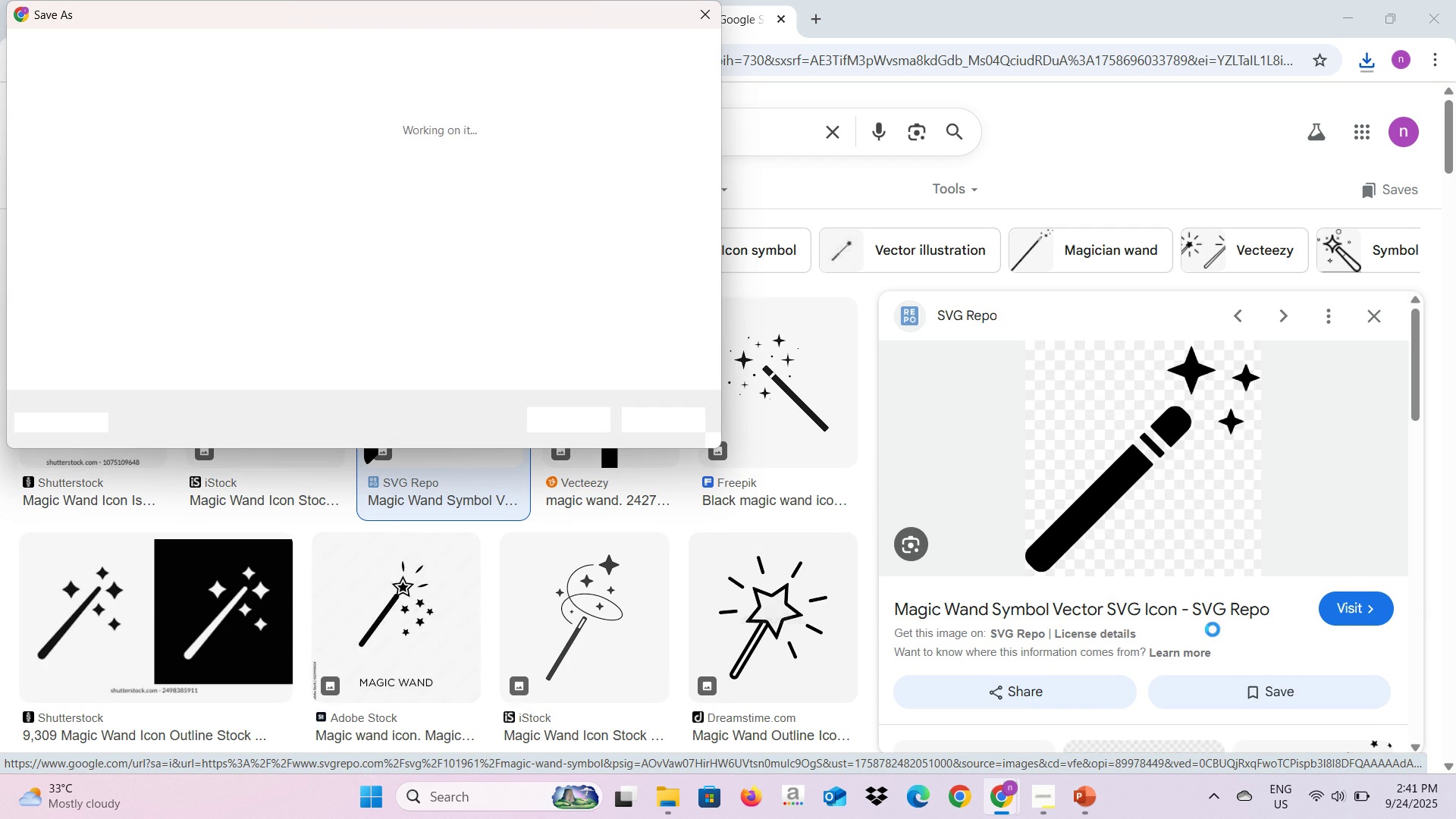 
scroll: coordinate [56, 240], scroll_direction: down, amount: 3.0
 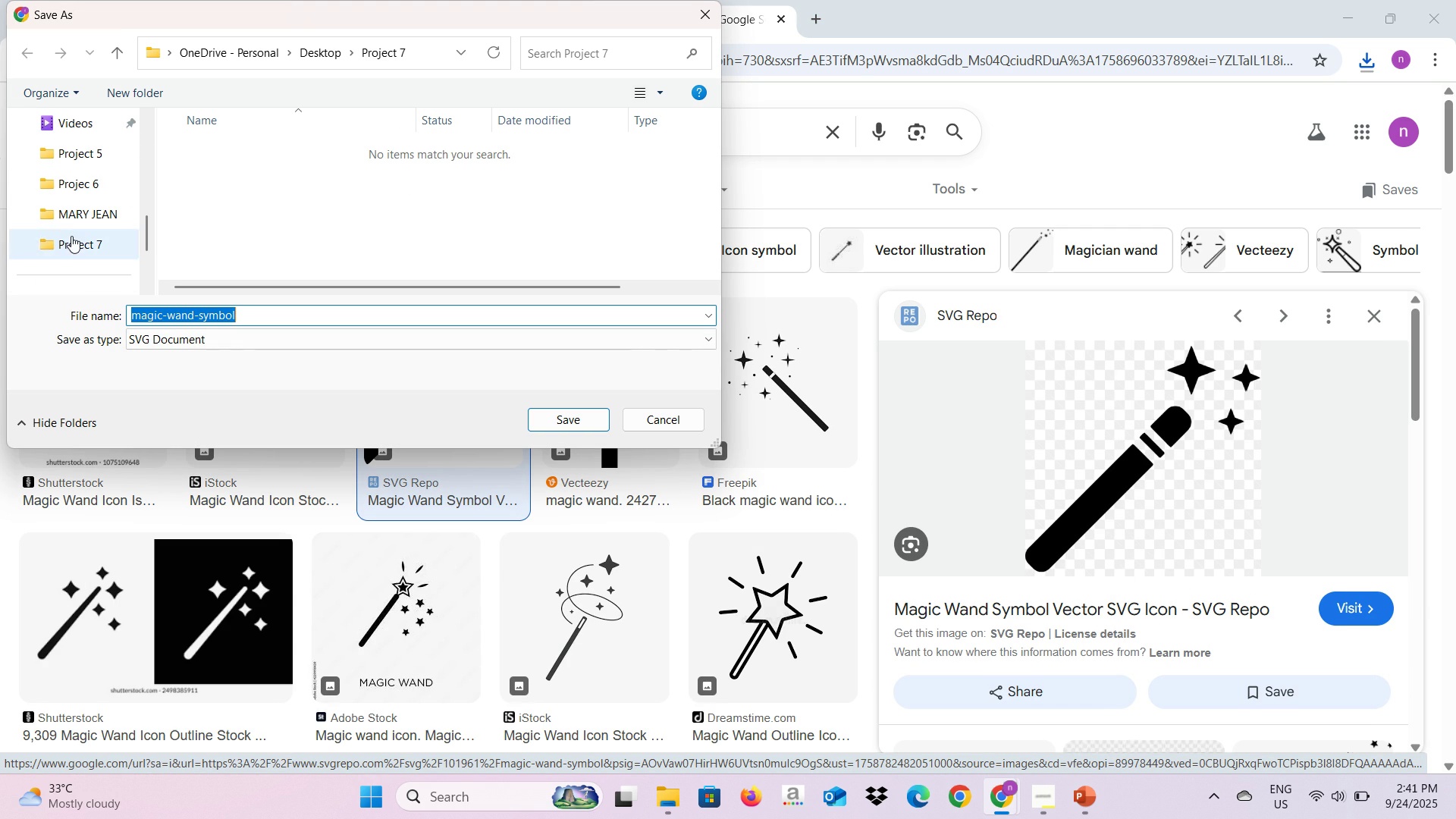 
left_click([71, 236])
 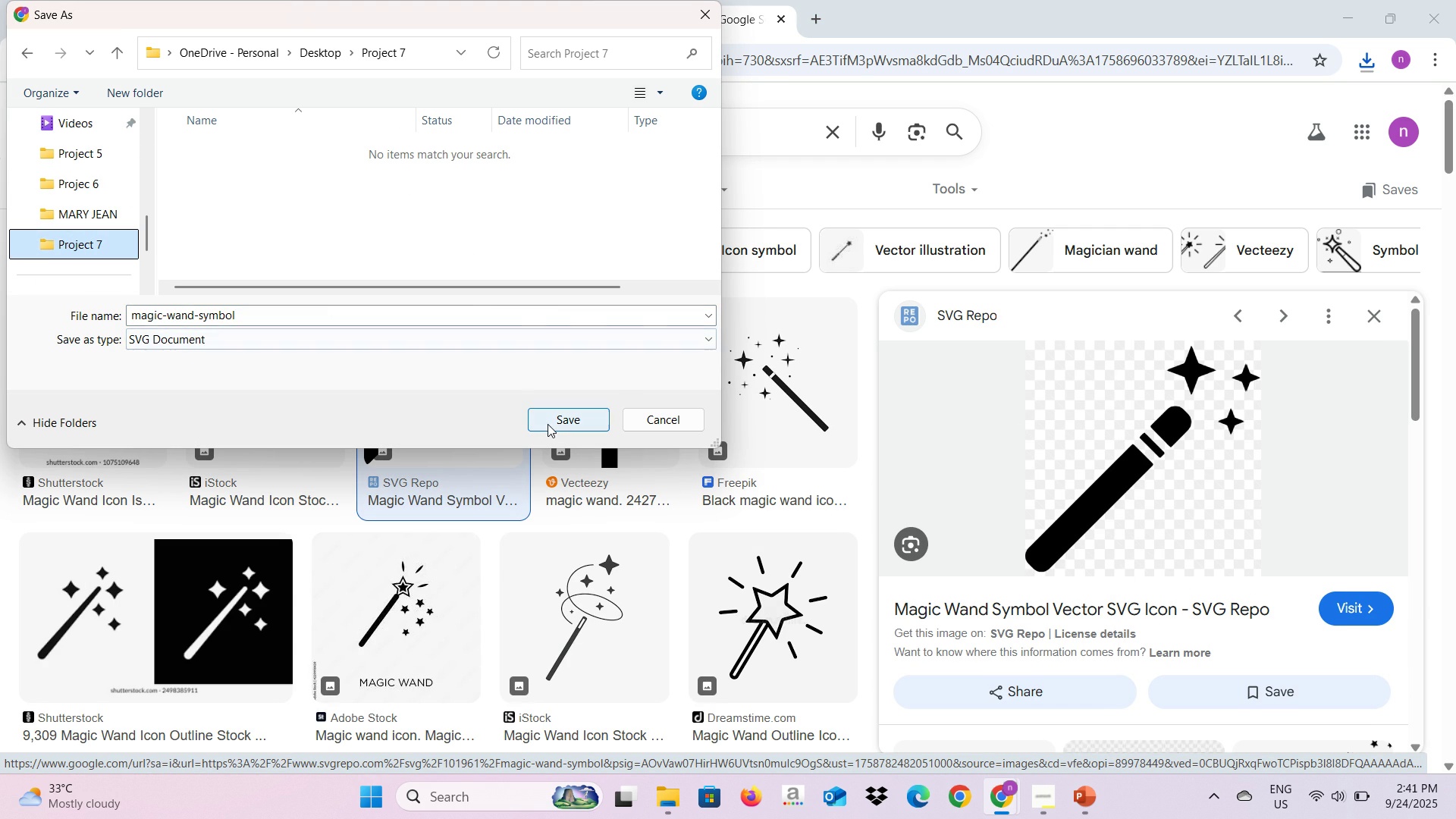 
left_click([548, 424])
 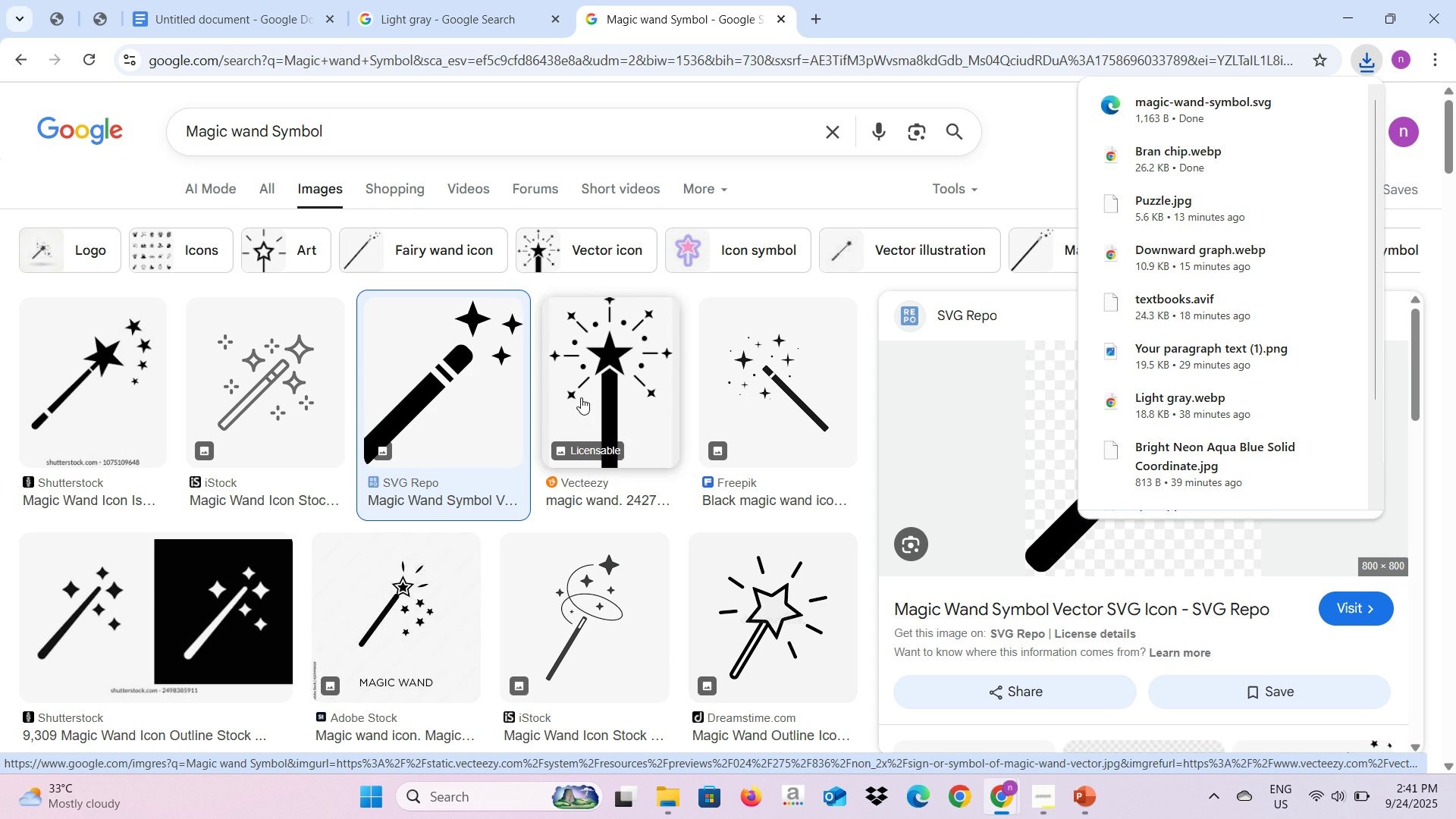 
wait(6.4)
 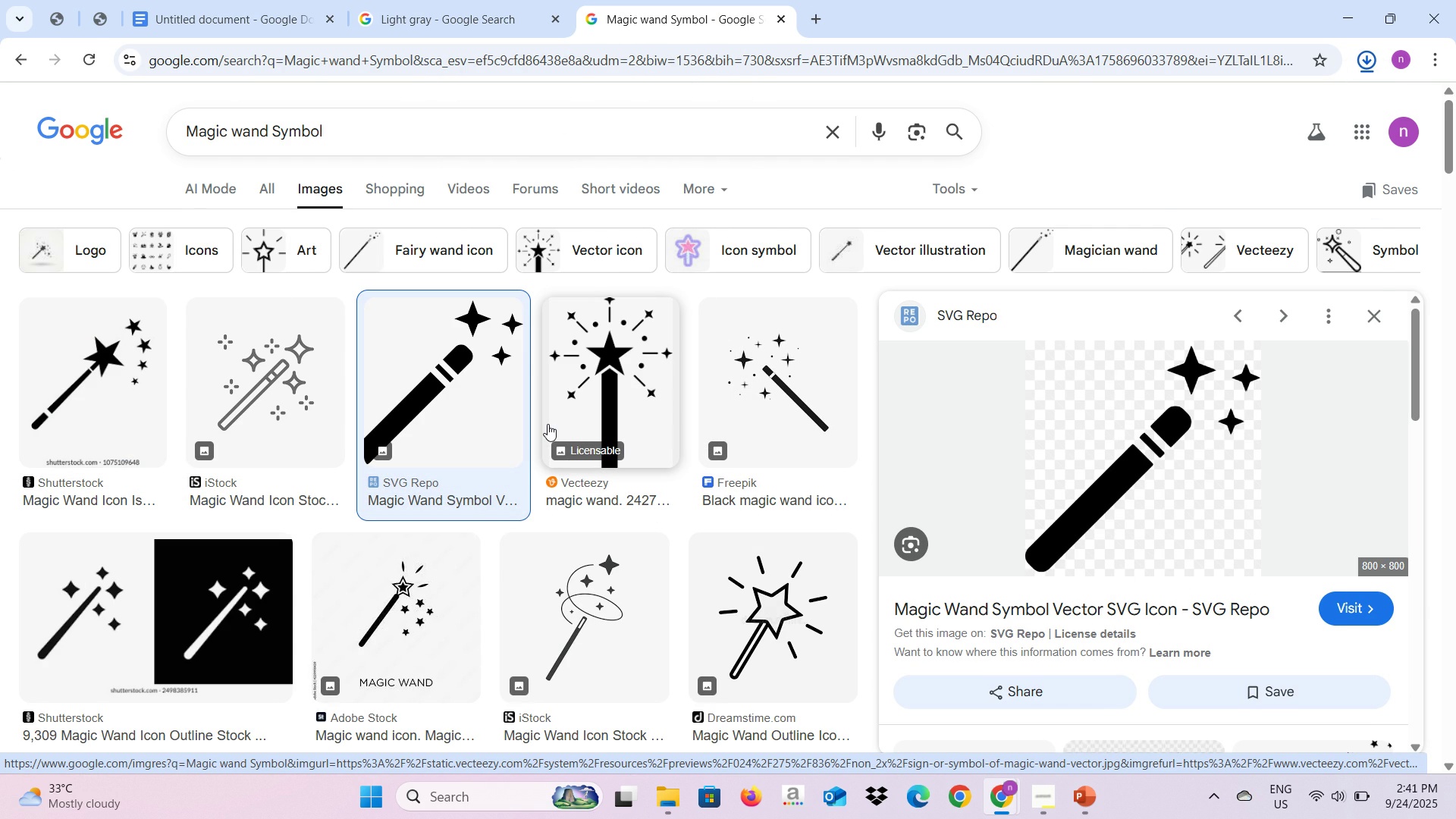 
left_click([210, 0])
 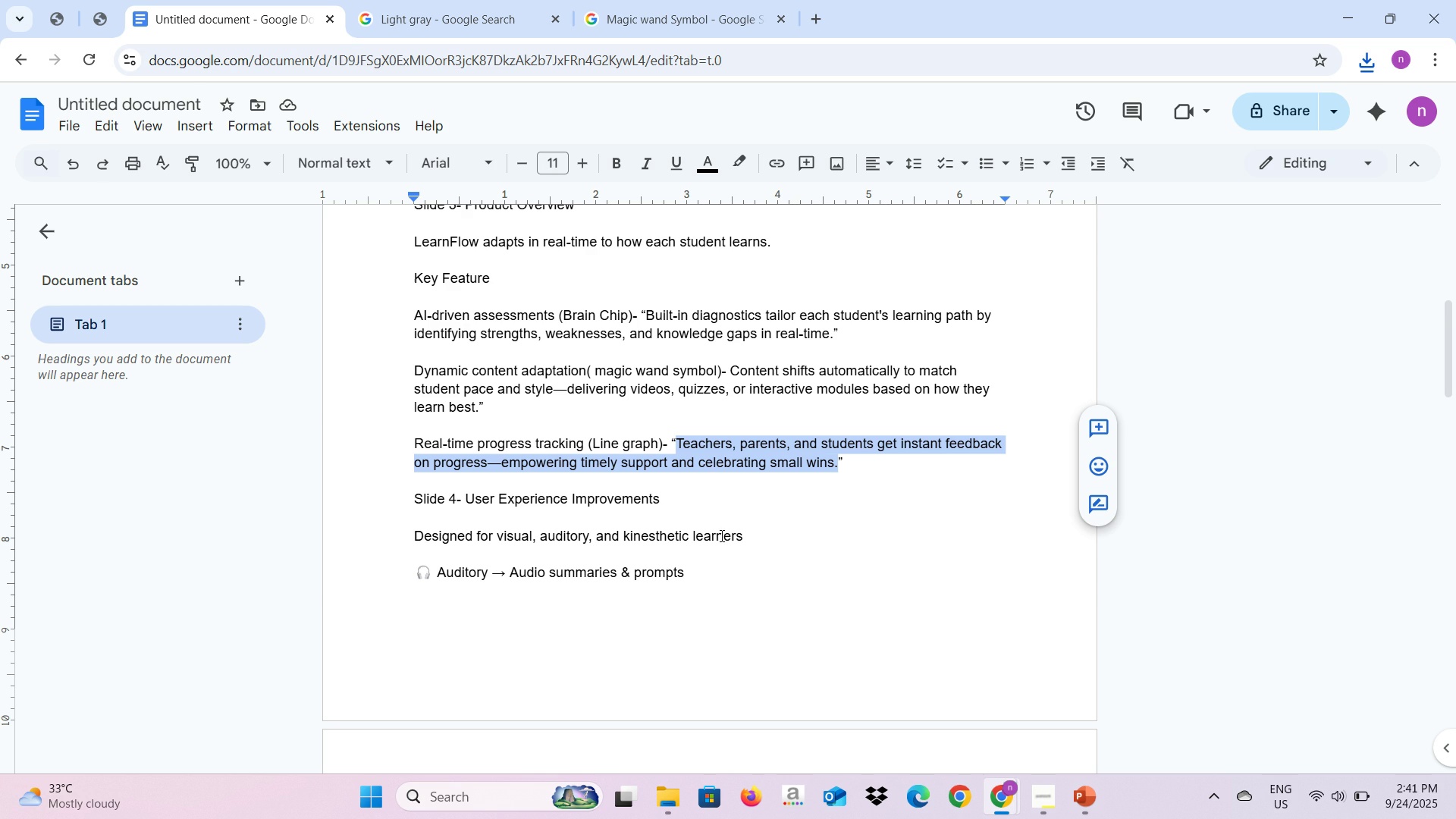 
left_click([629, 0])